 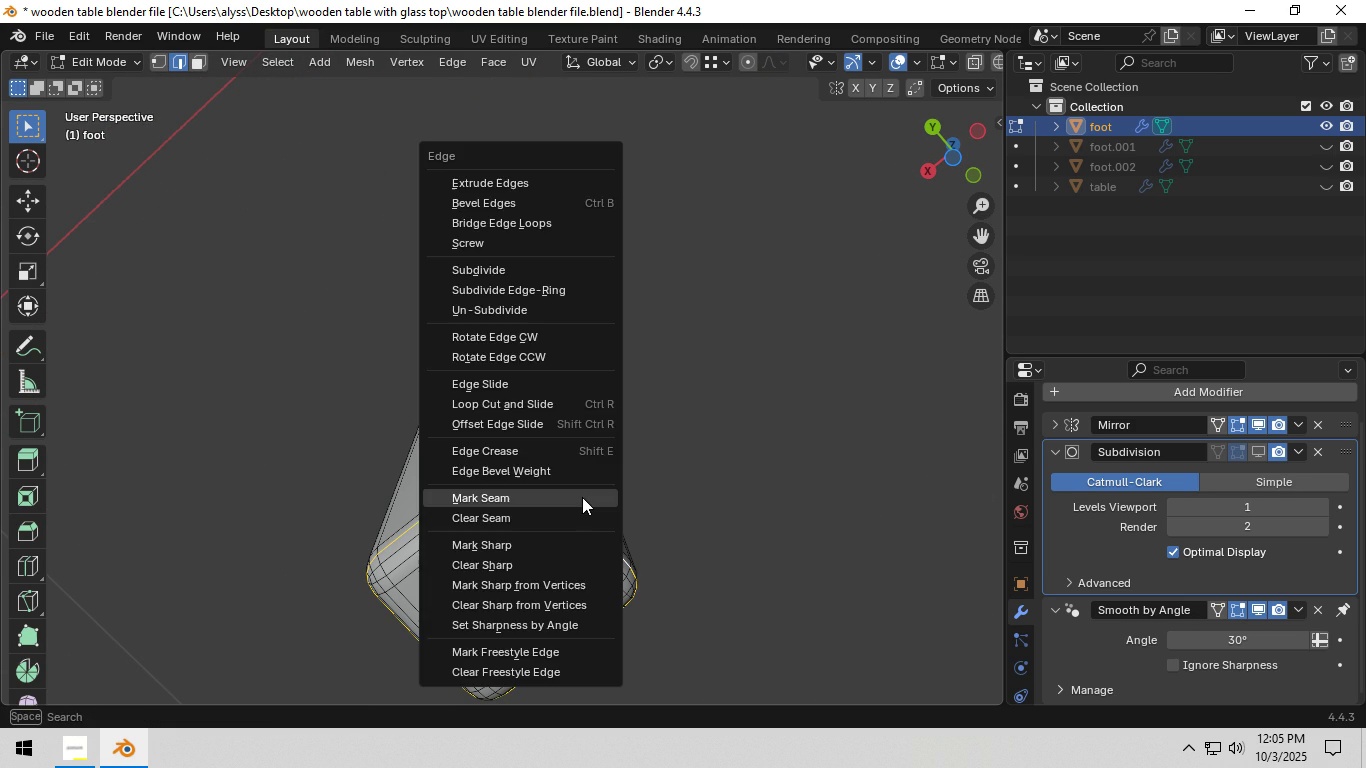 
key(Control+E)
 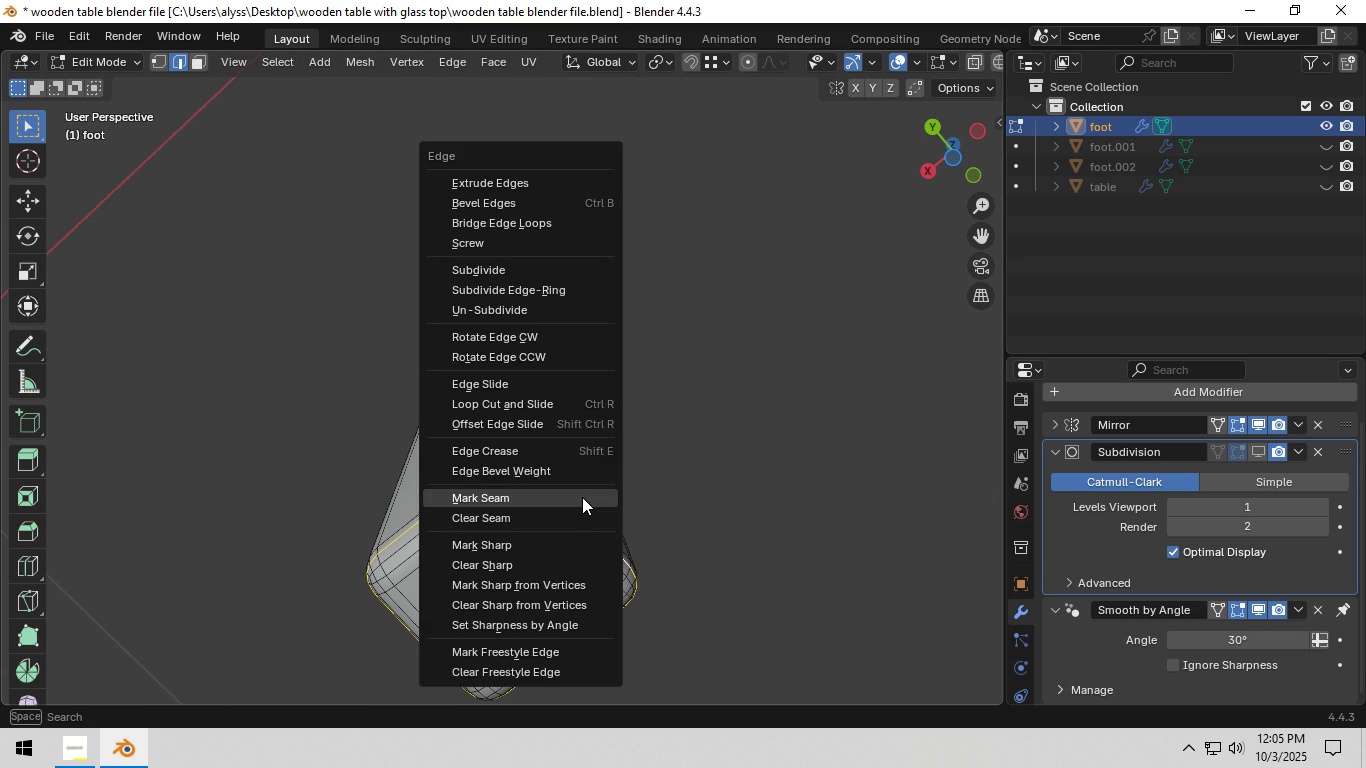 
left_click([582, 497])
 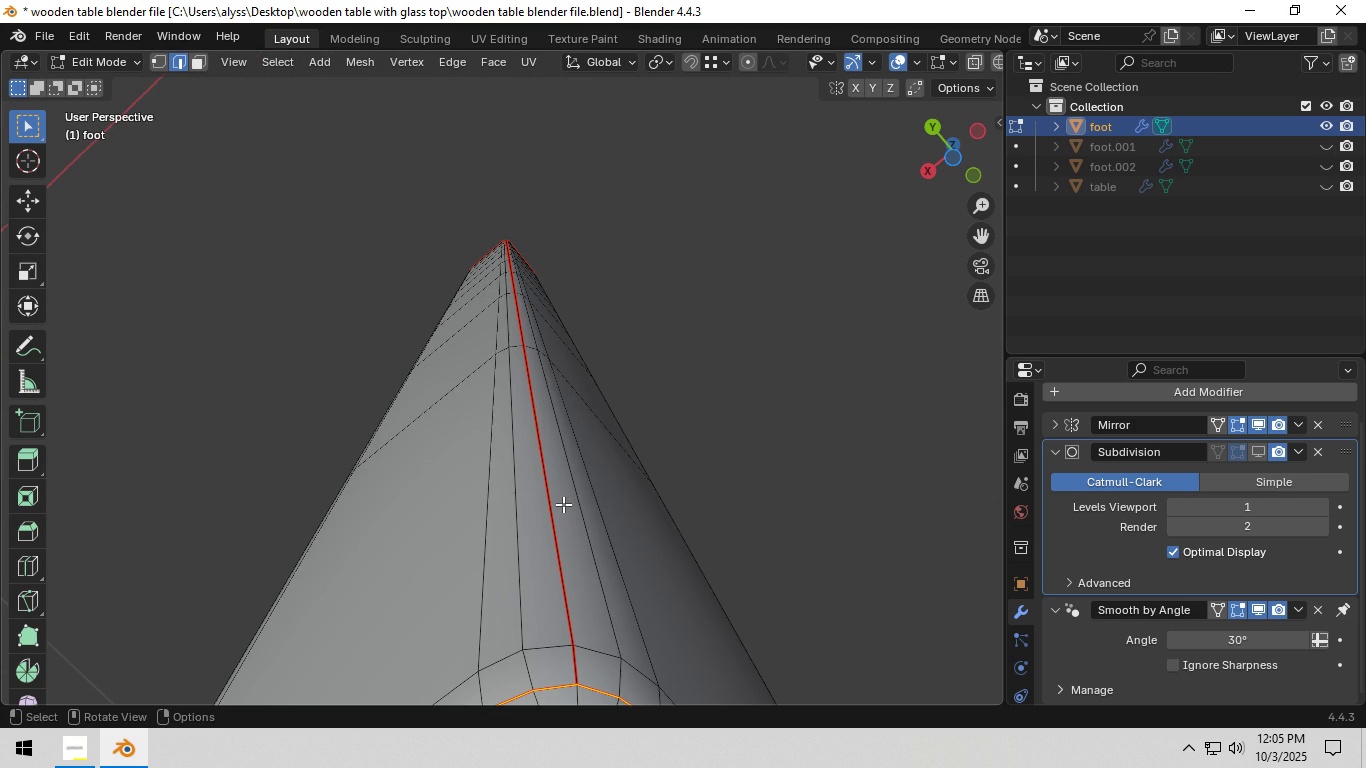 
scroll: coordinate [563, 504], scroll_direction: up, amount: 1.0
 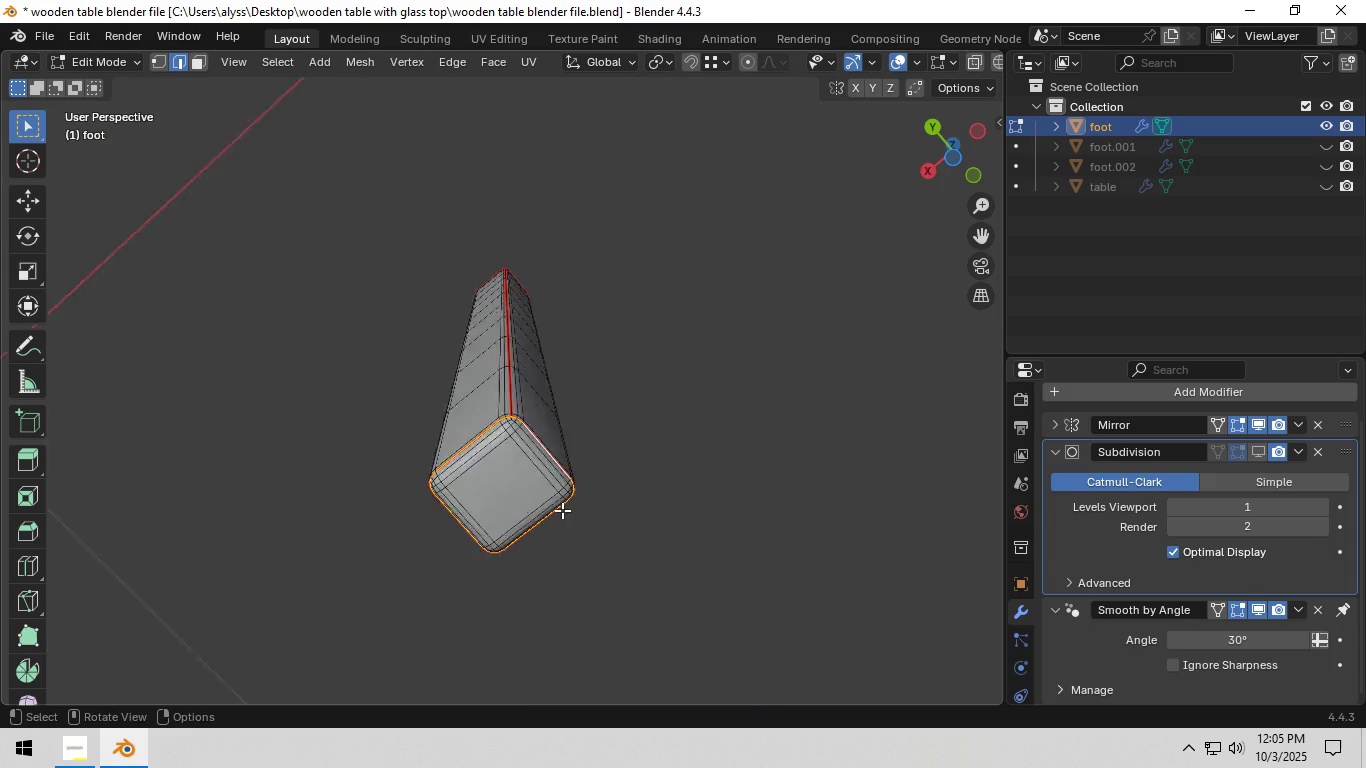 
scroll: coordinate [562, 510], scroll_direction: down, amount: 4.0
 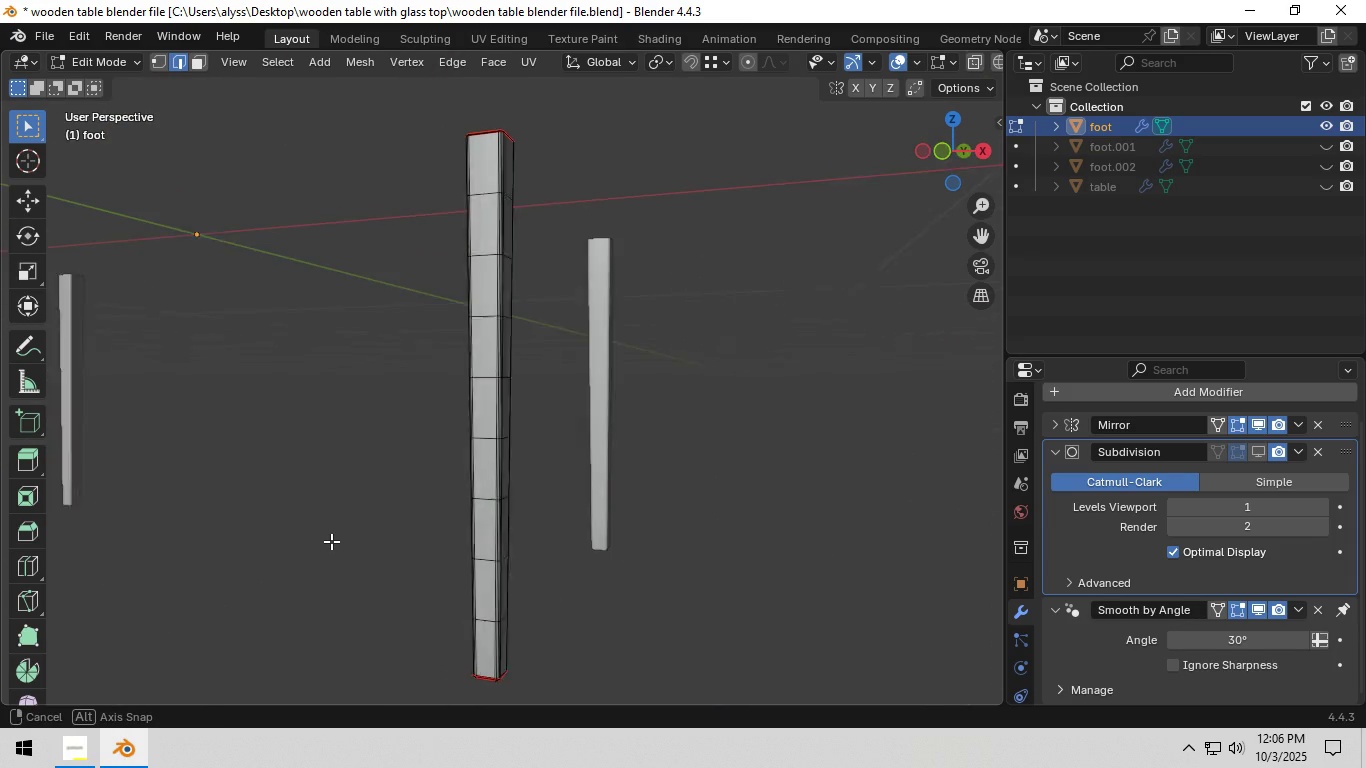 
key(Tab)